 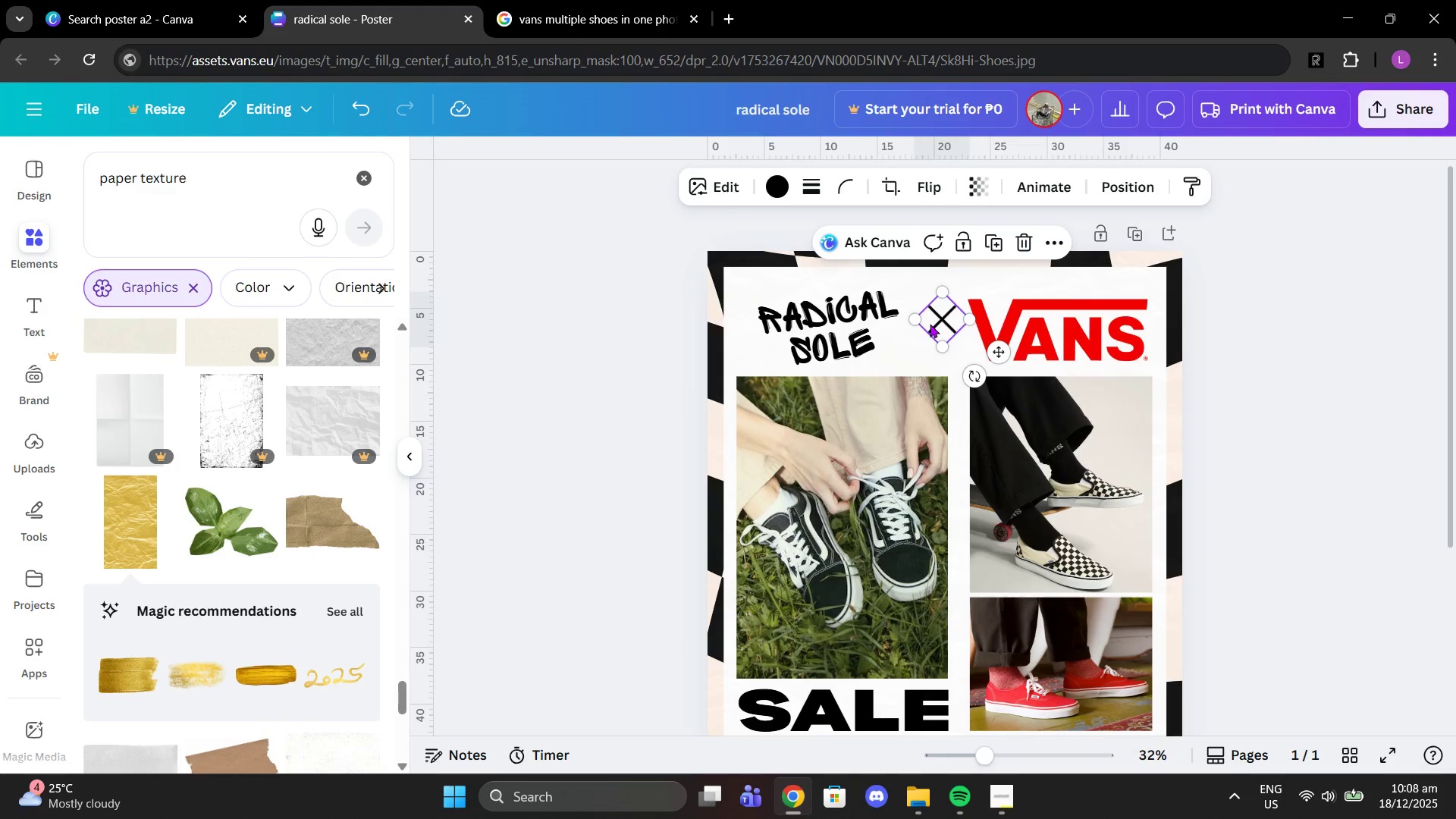 
left_click_drag(start_coordinate=[930, 324], to_coordinate=[920, 334])
 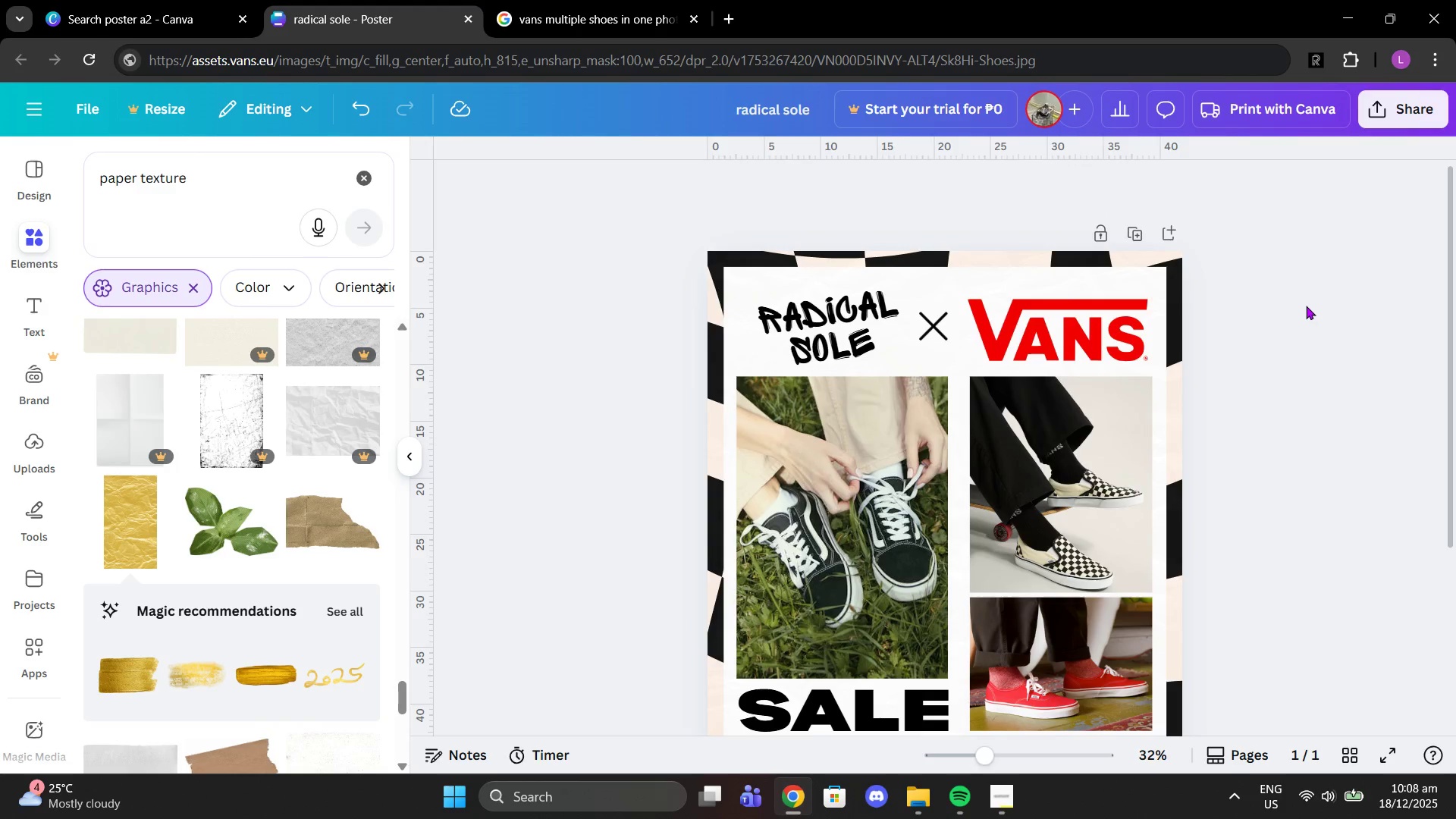 
double_click([1305, 306])
 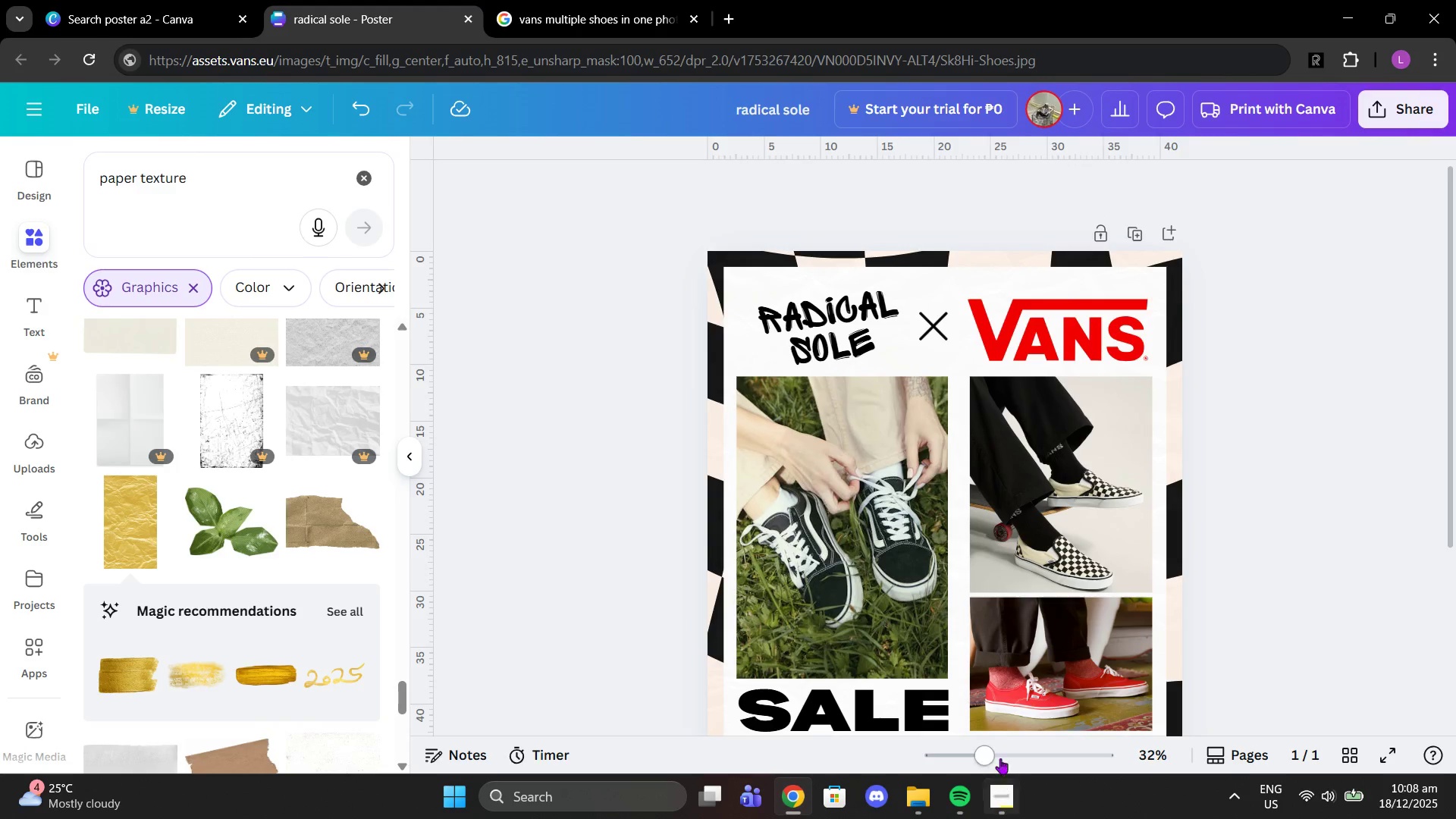 
left_click_drag(start_coordinate=[984, 751], to_coordinate=[965, 748])
 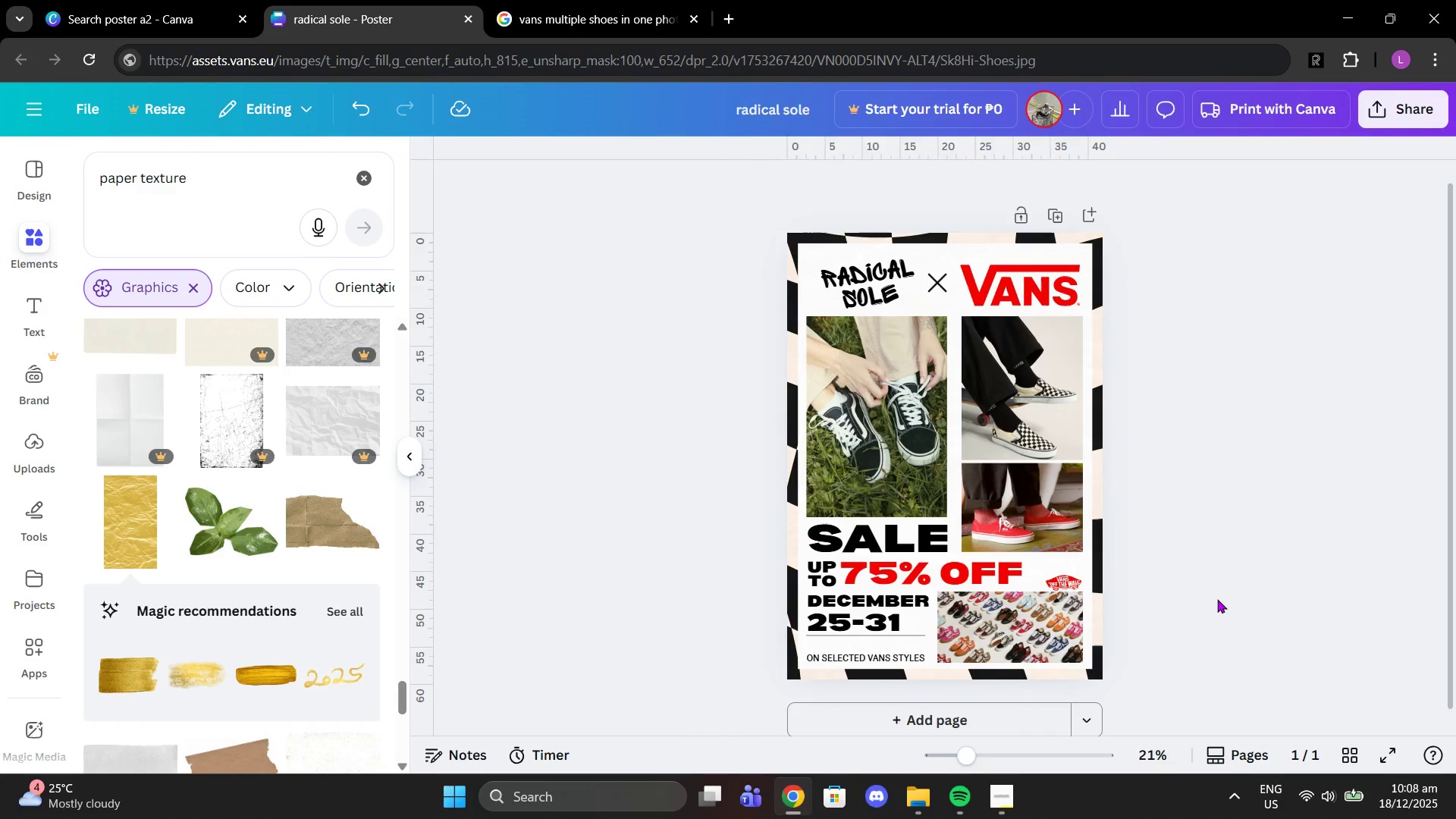 
left_click([1217, 599])
 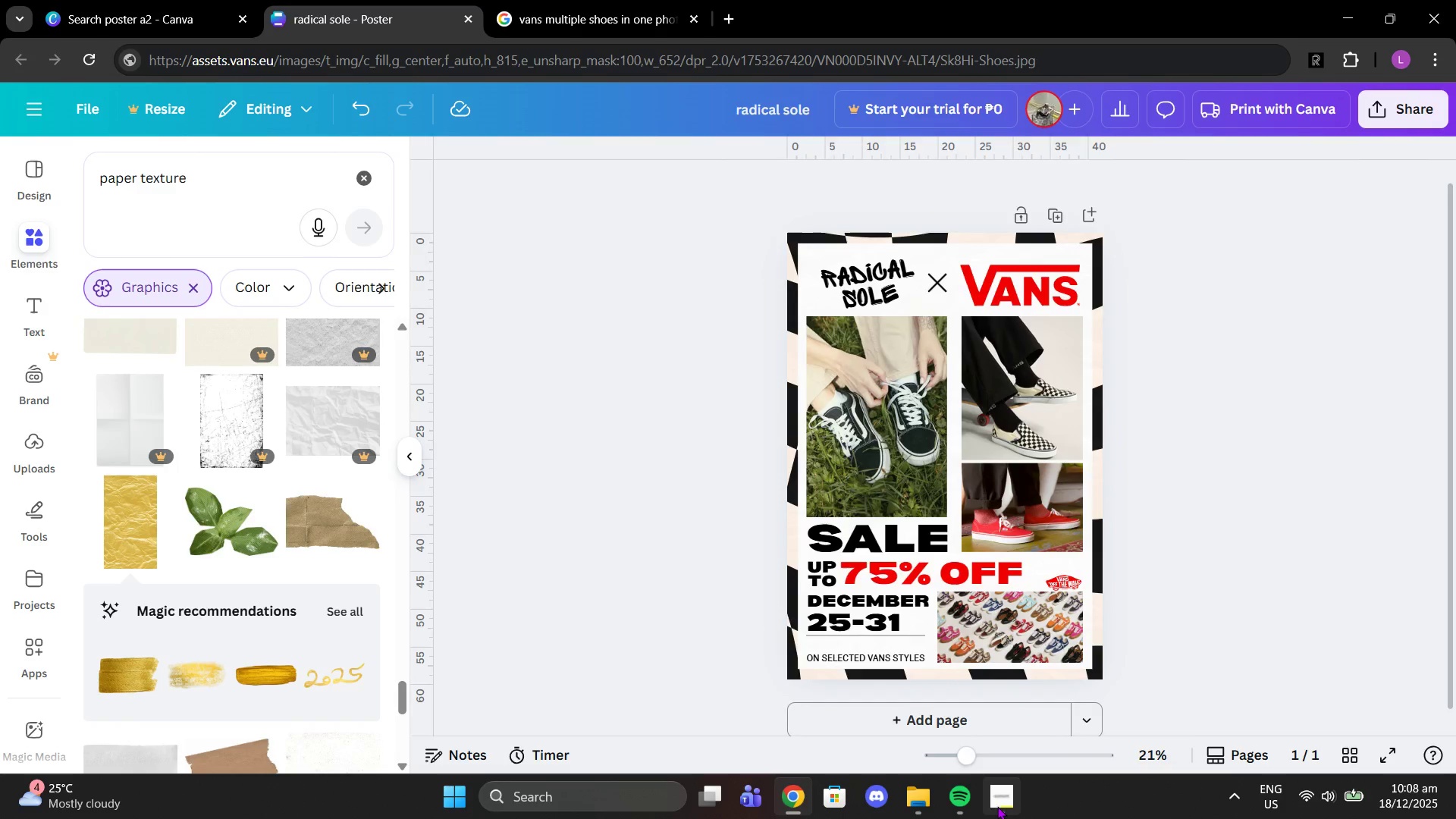 
left_click([997, 806])